 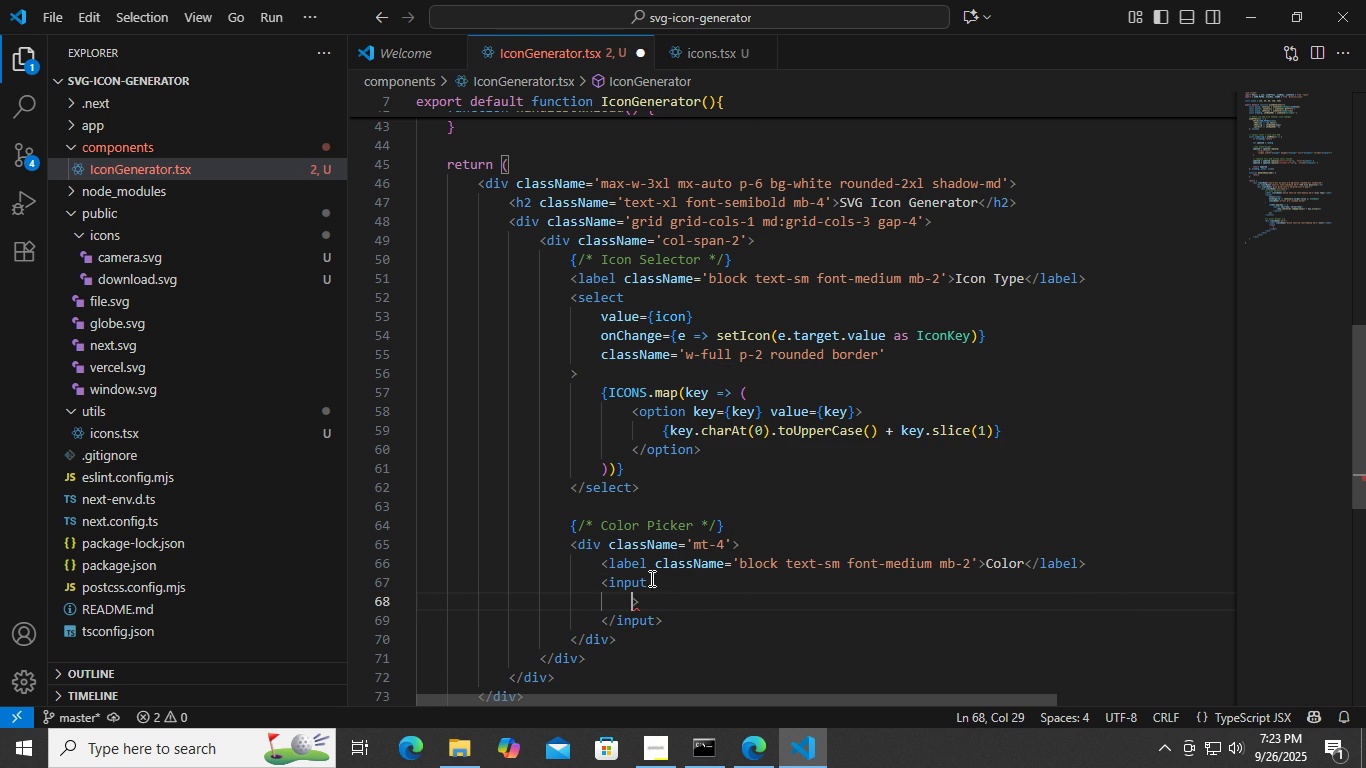 
type(ty)
 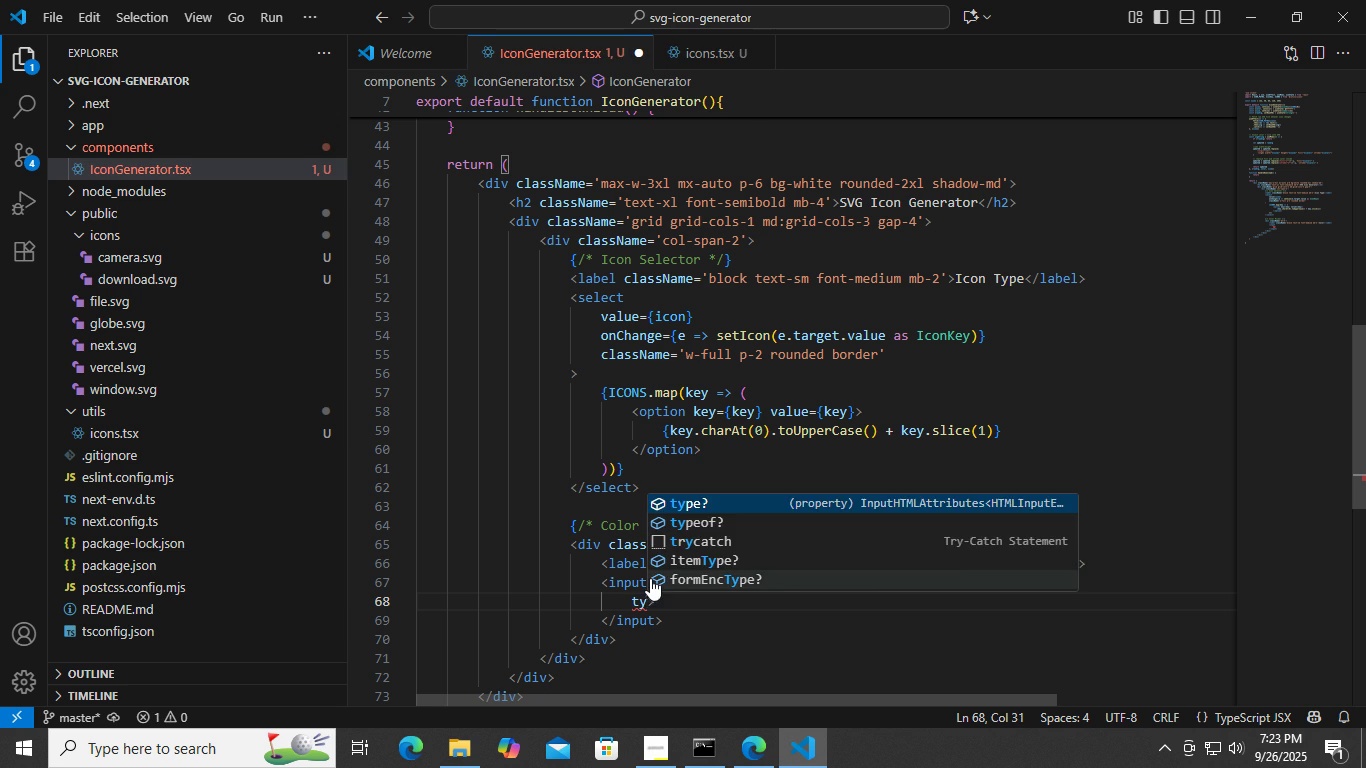 
key(Enter)
 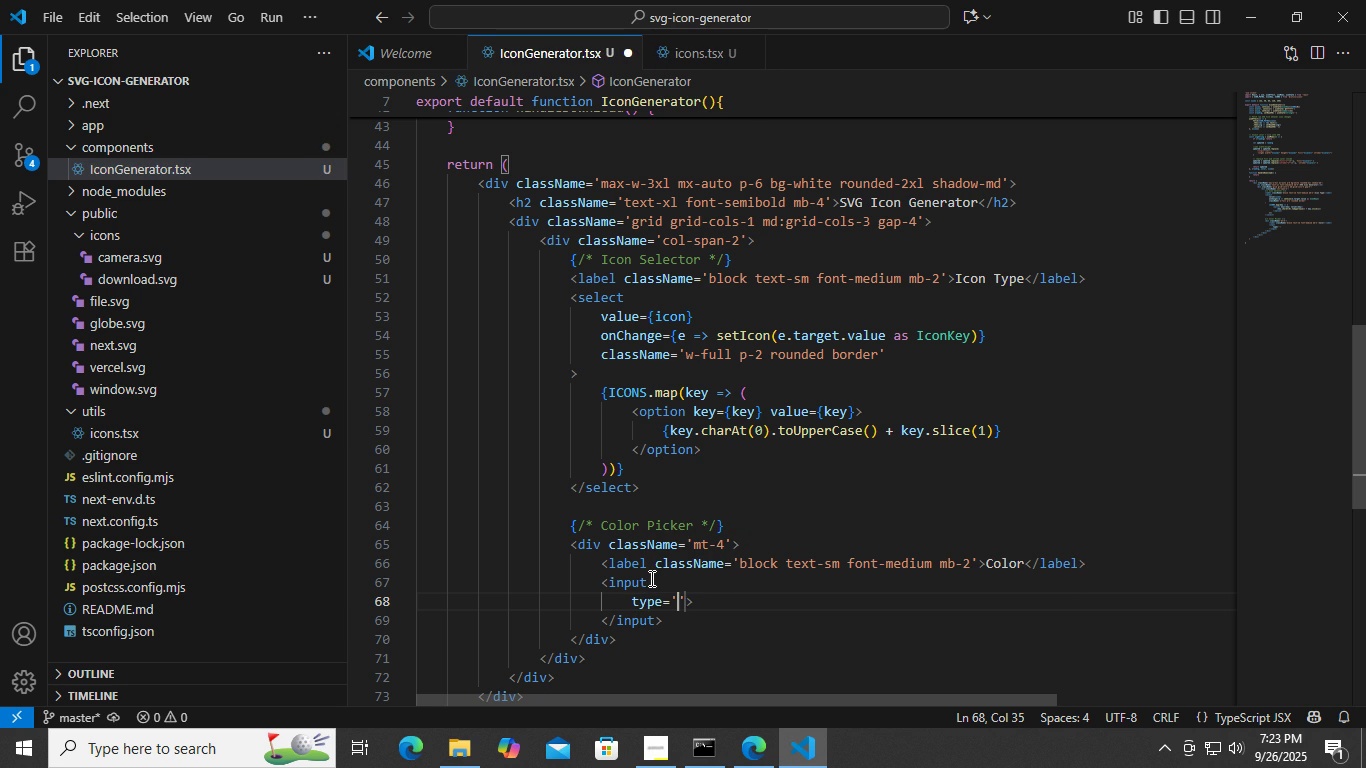 
type(color)
 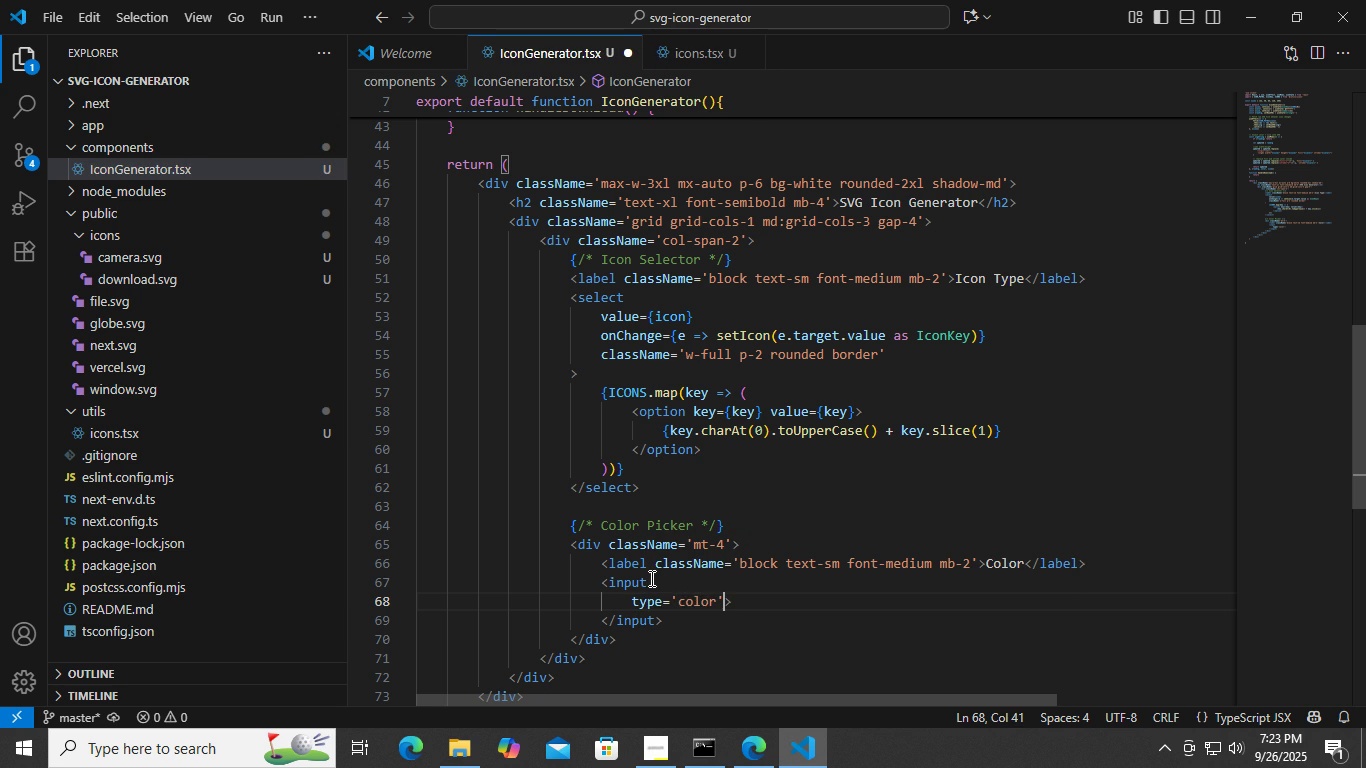 
key(ArrowRight)
 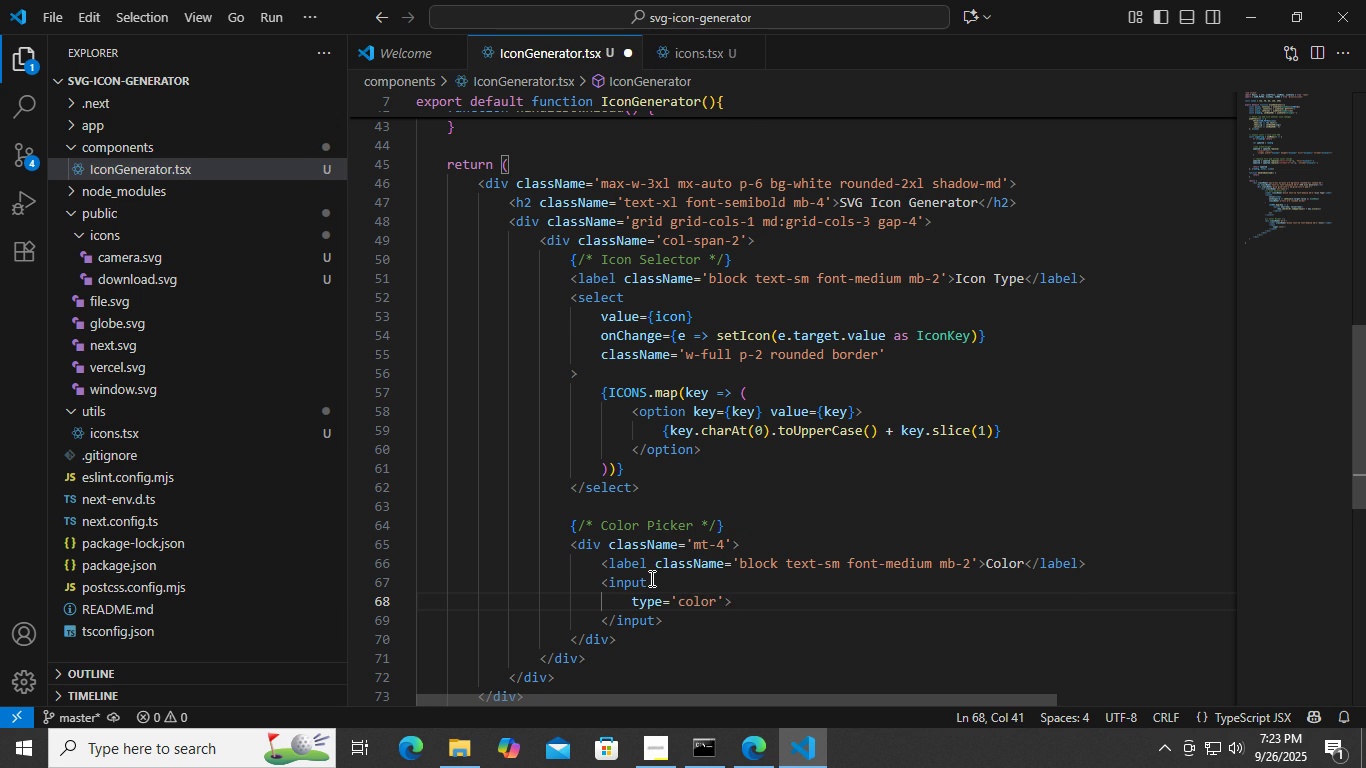 
key(Enter)
 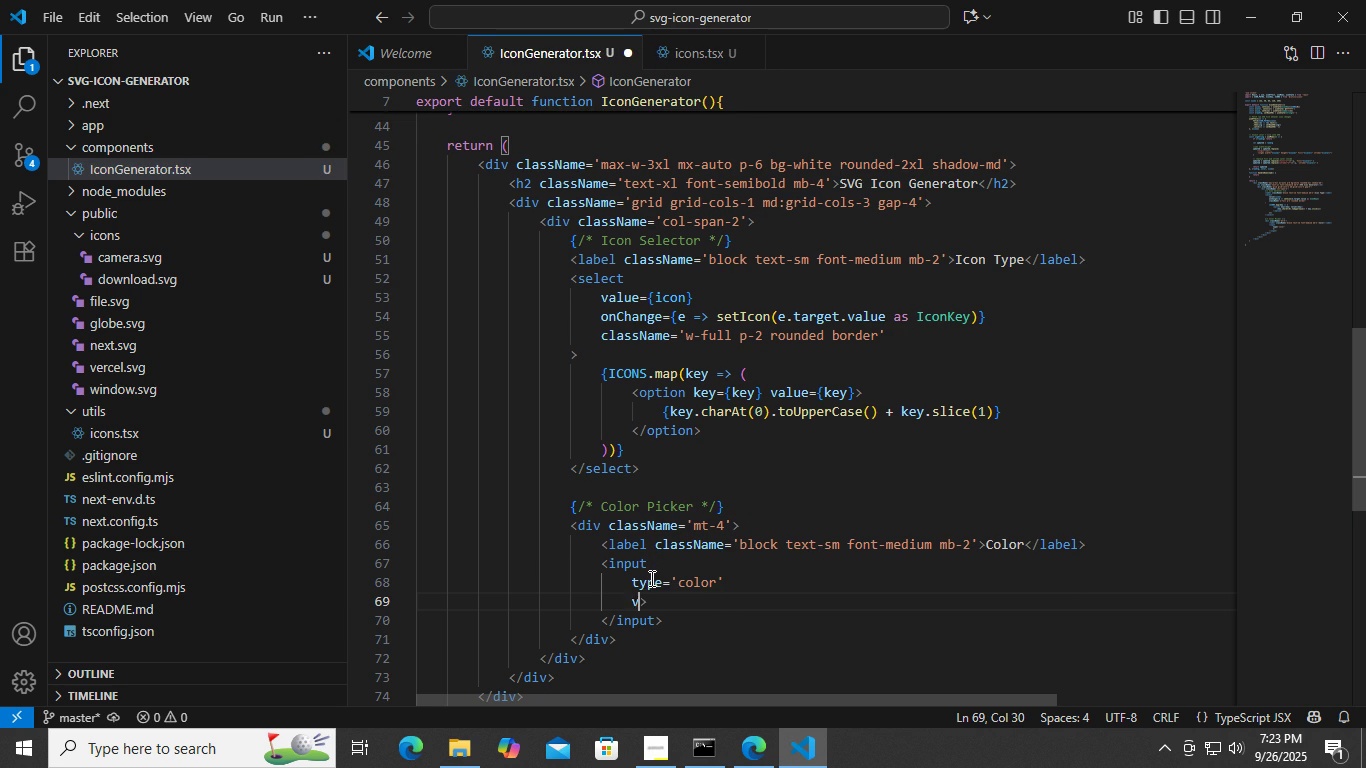 
type(value)
 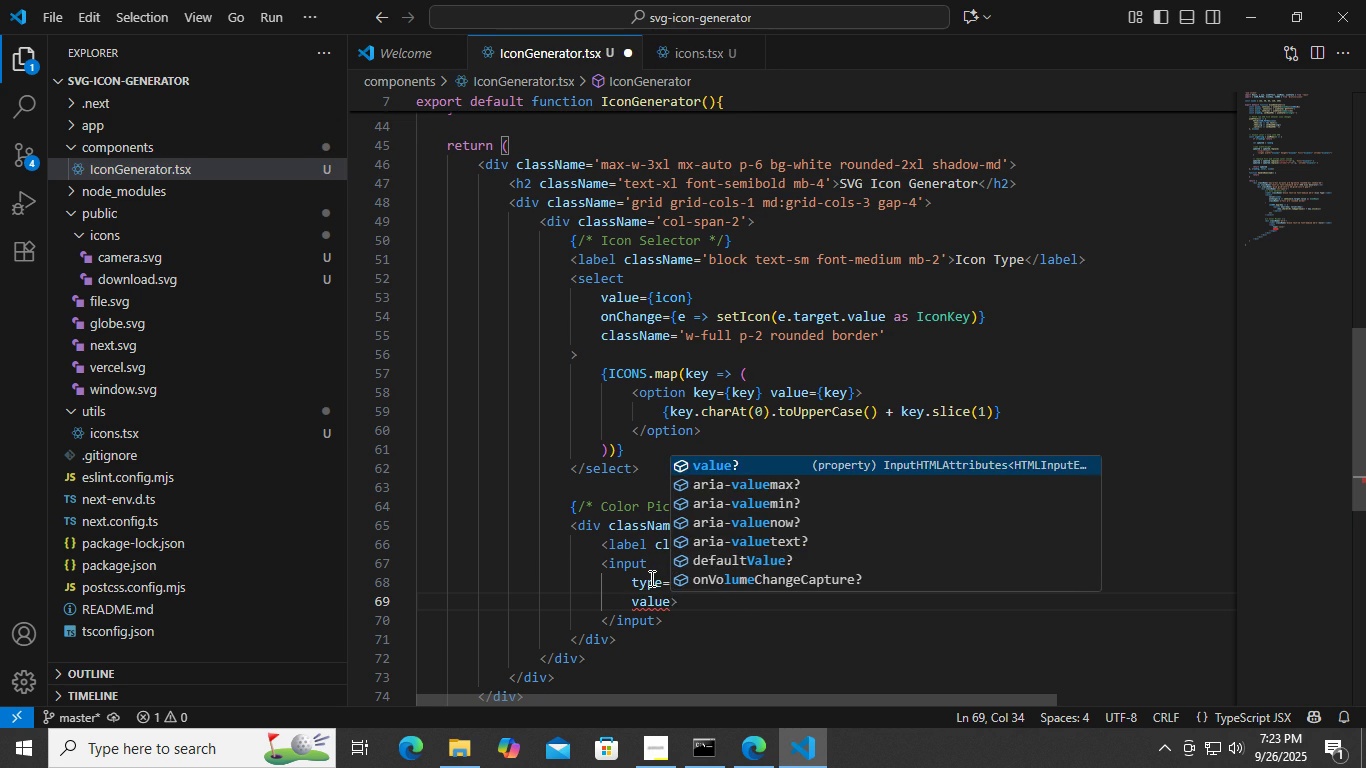 
key(Enter)
 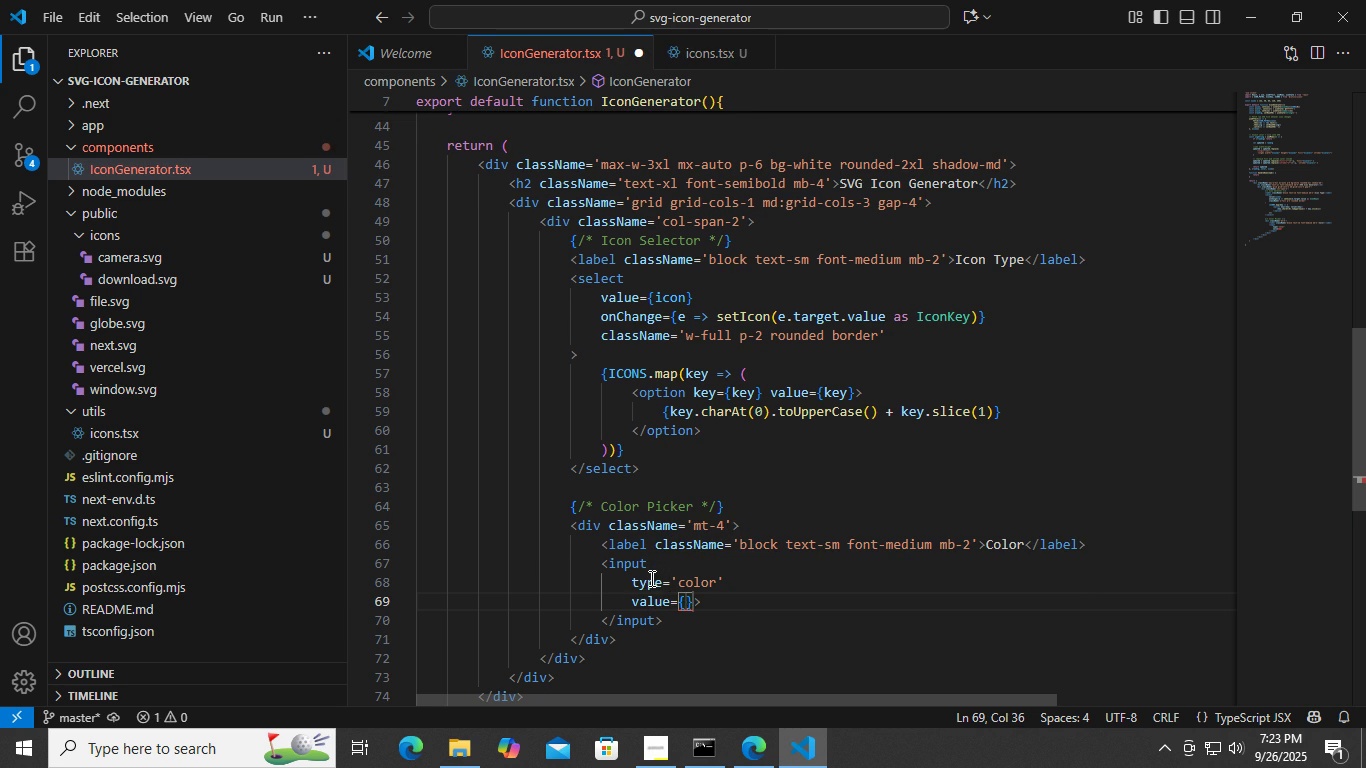 
type(color)
 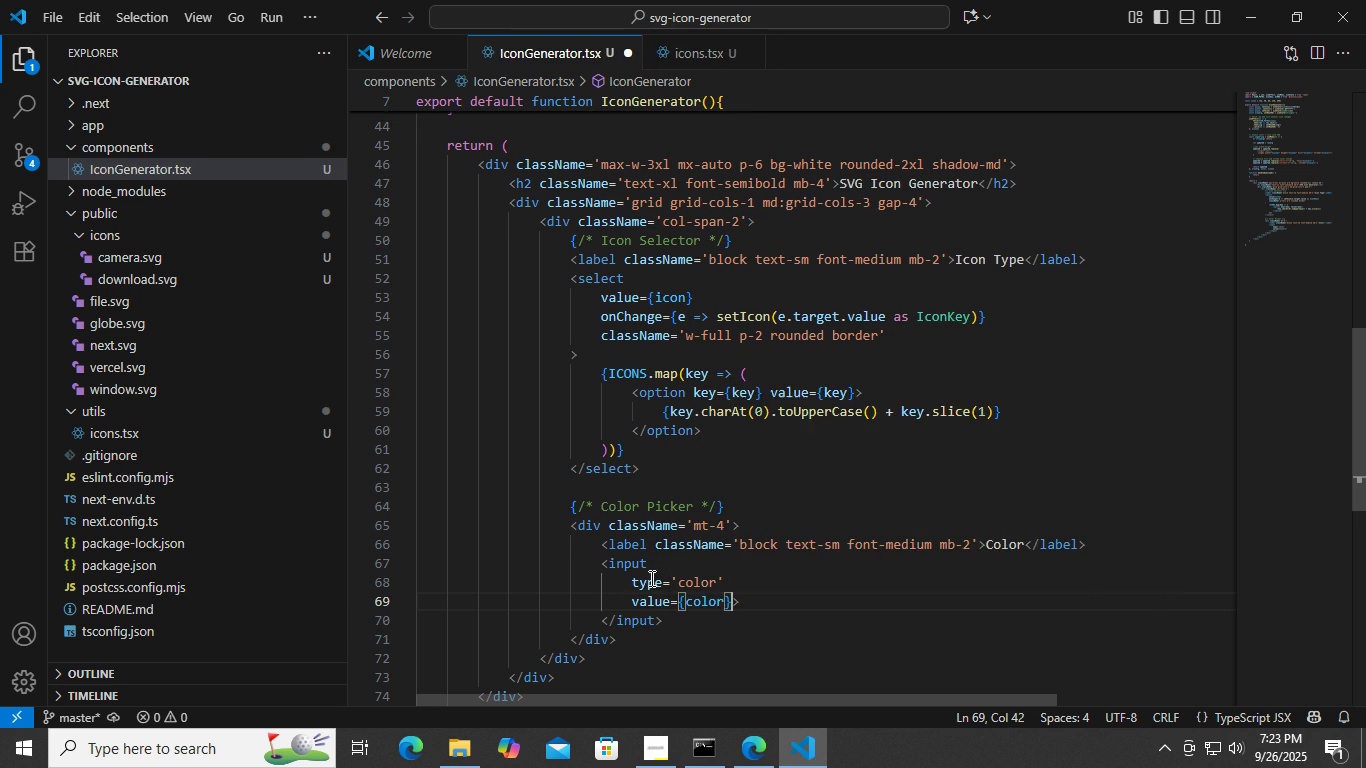 
key(ArrowRight)
 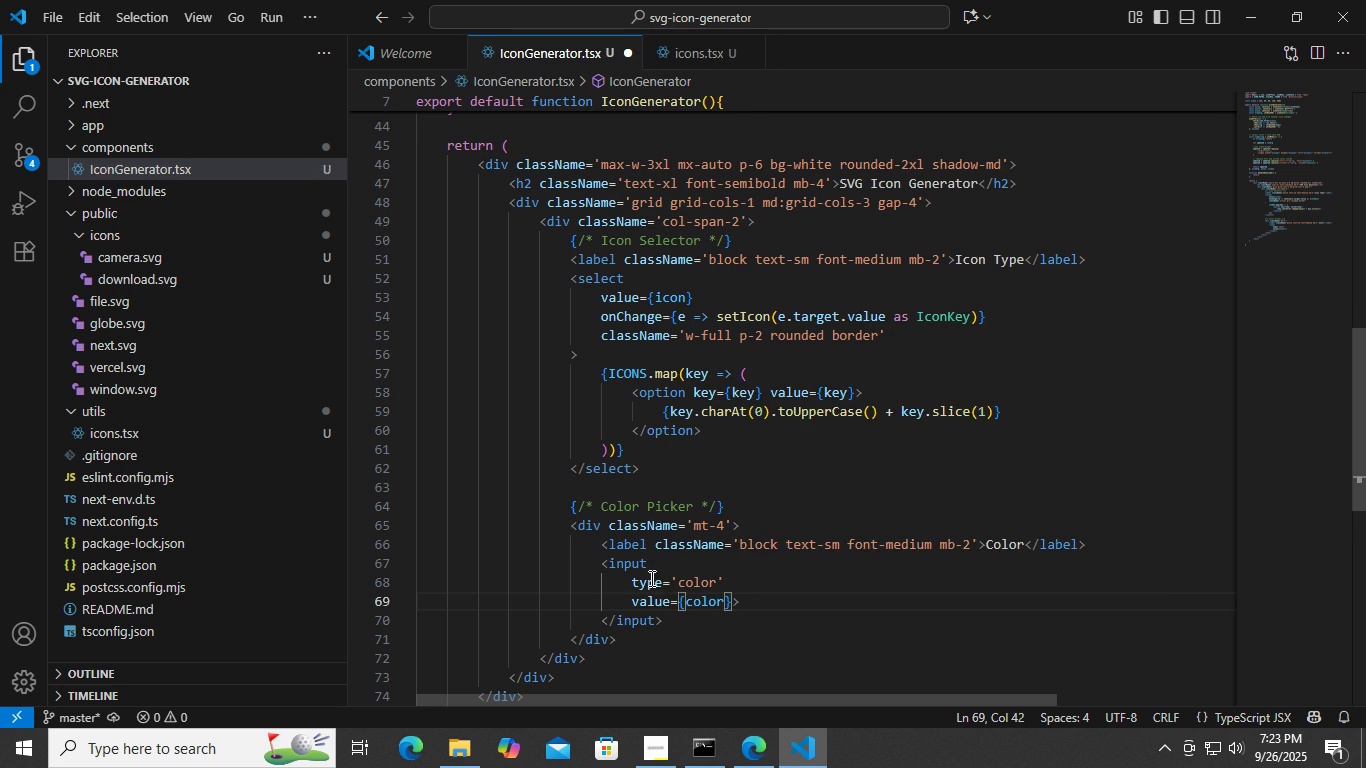 
key(Enter)
 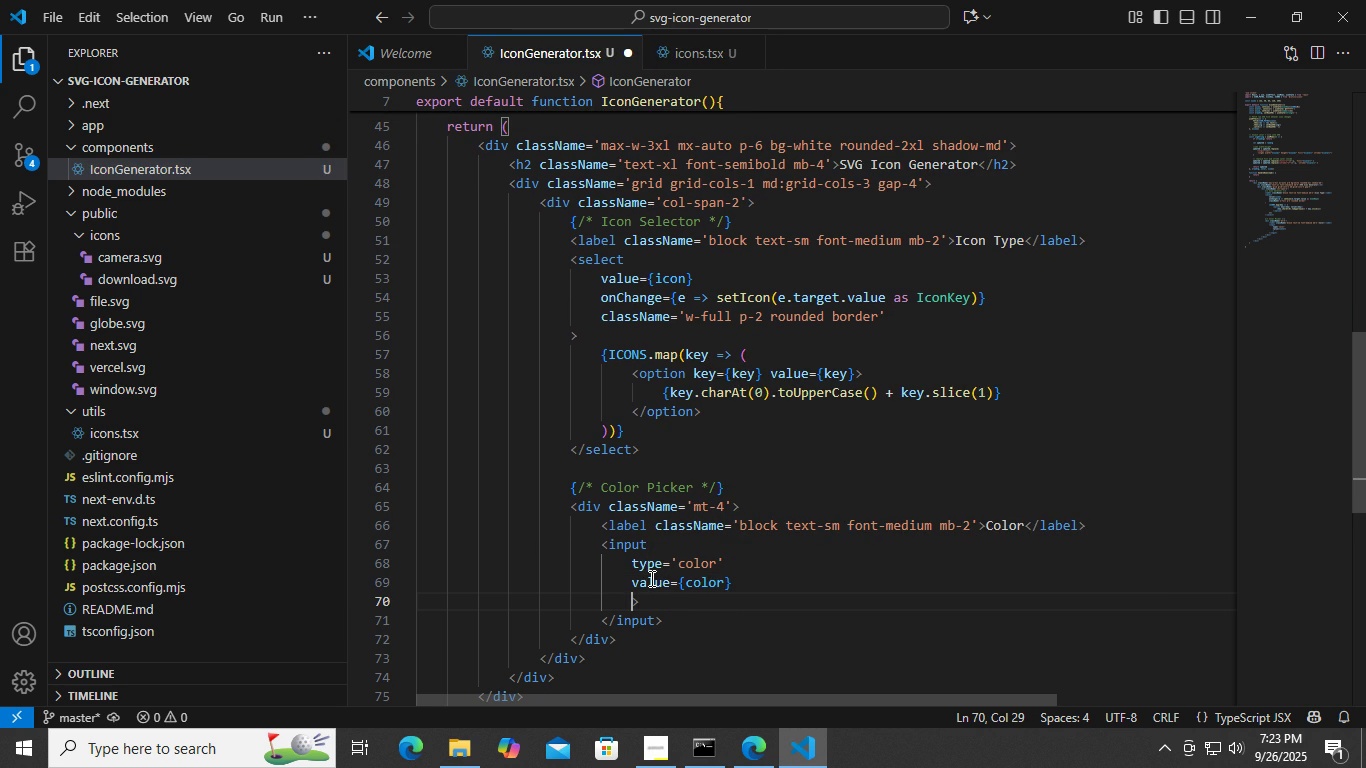 
type(nch)
key(Backspace)
key(Backspace)
type(on)
key(Backspace)
key(Backspace)
key(Backspace)
type(onc)
 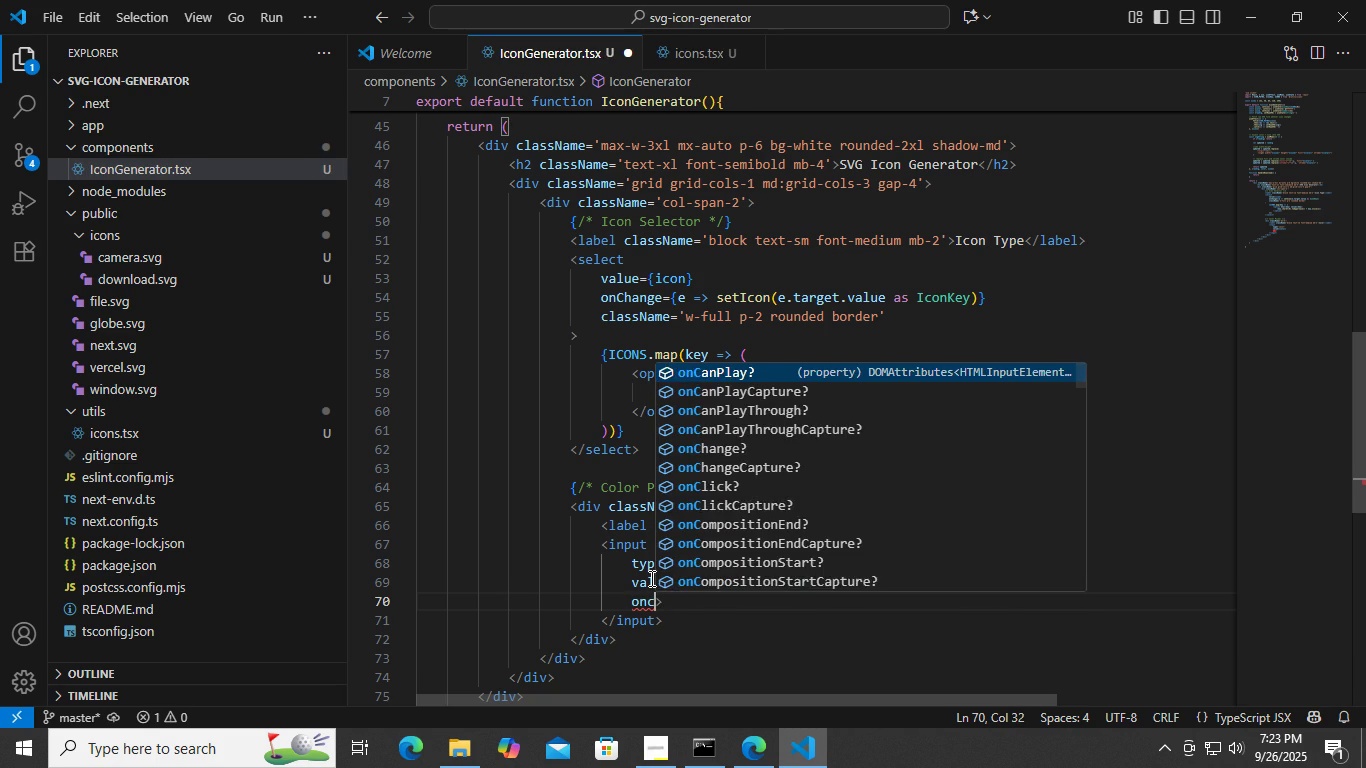 
key(Enter)
 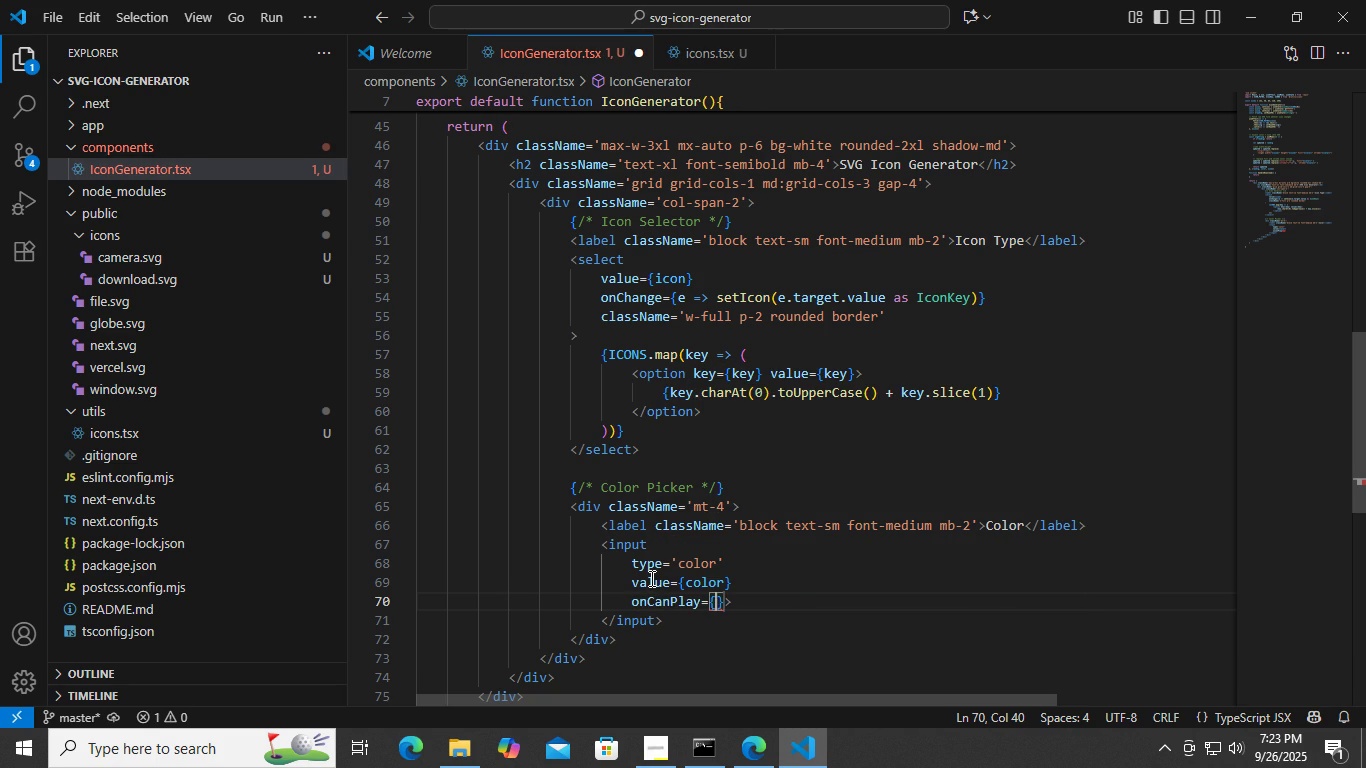 
key(Control+ControlLeft)
 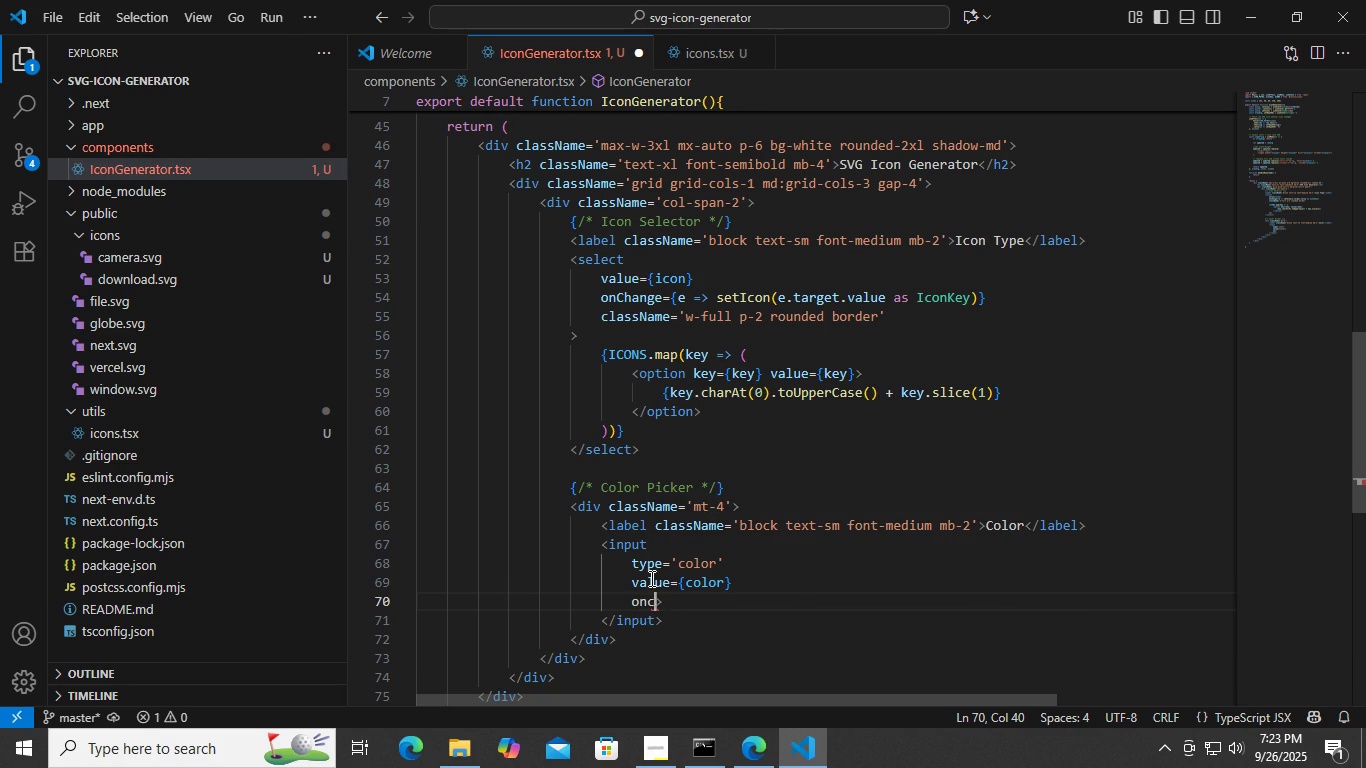 
key(Control+Z)
 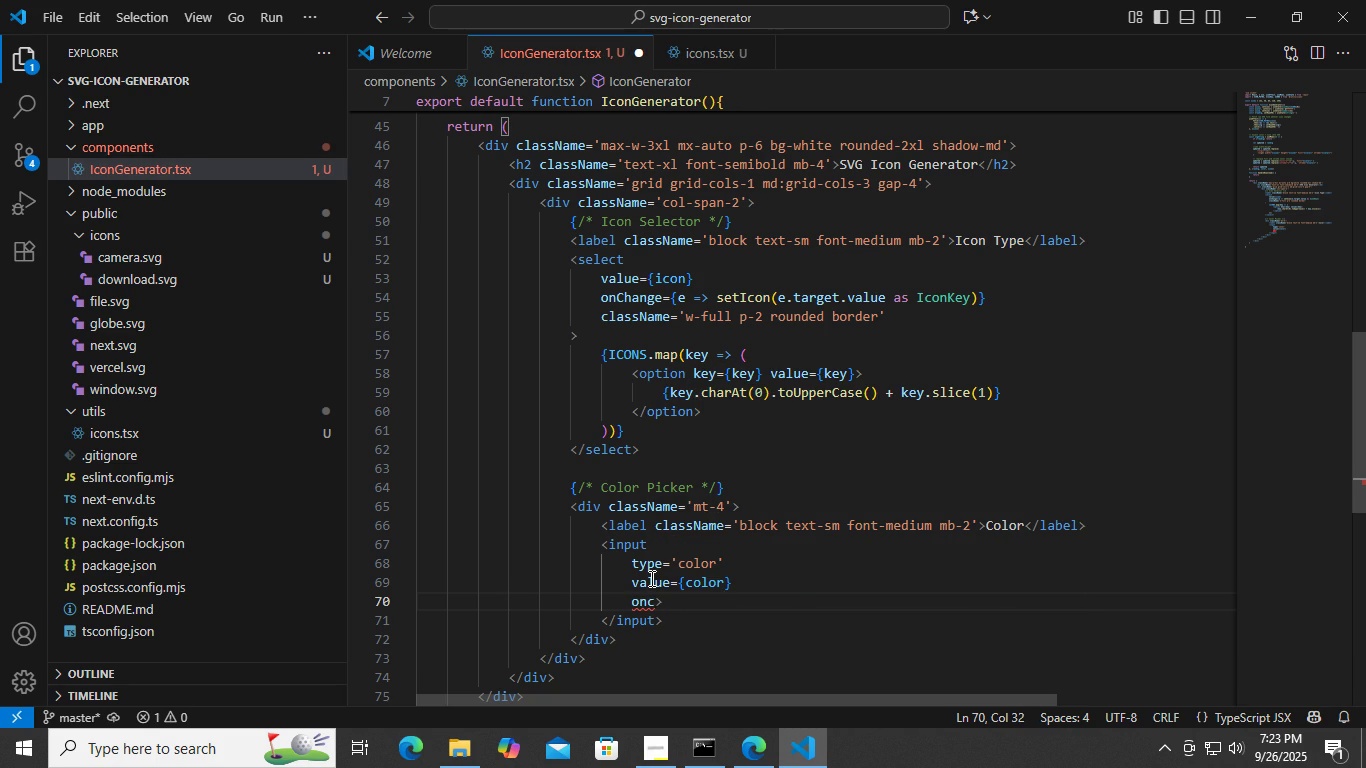 
type(han)
 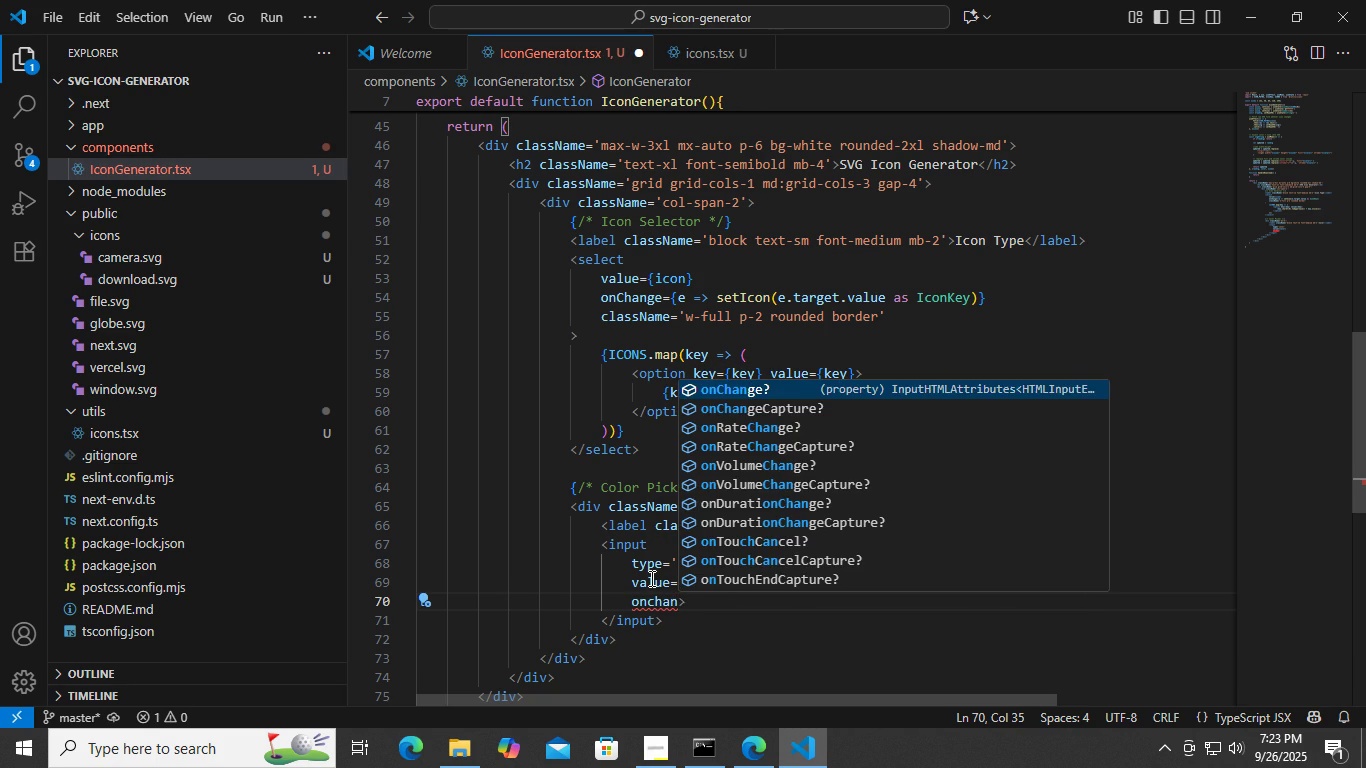 
key(Enter)
 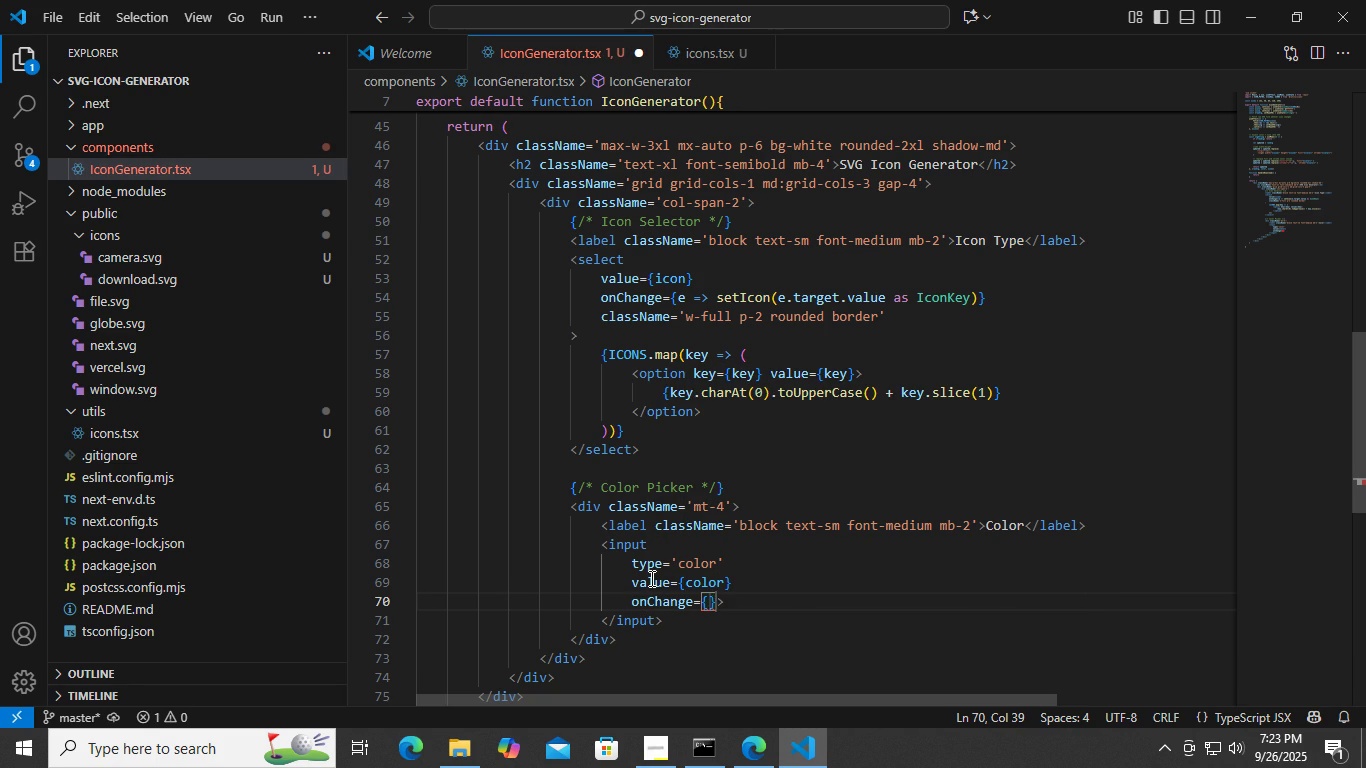 
type(e => setCoo)